 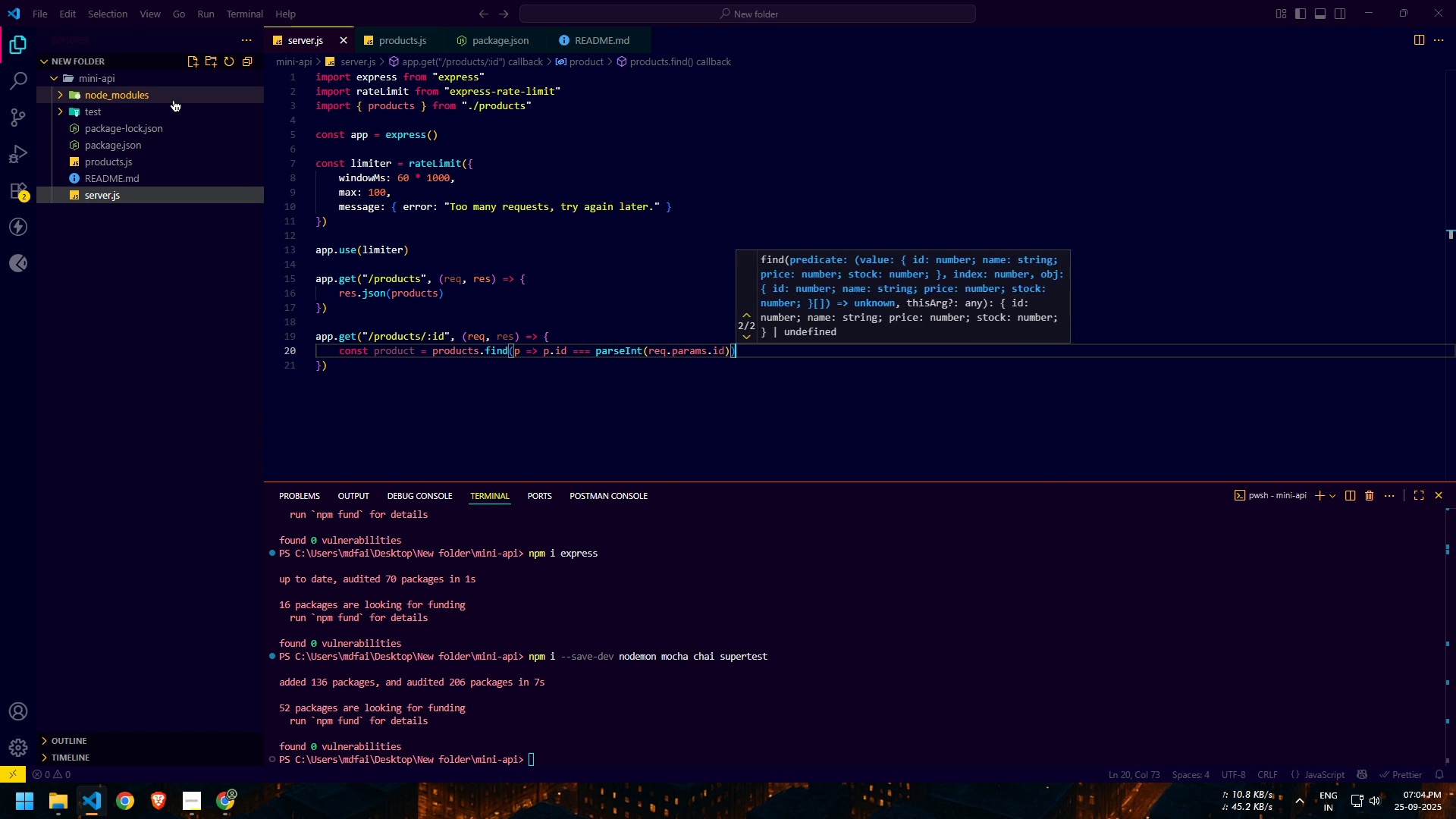 
key(ArrowRight)
 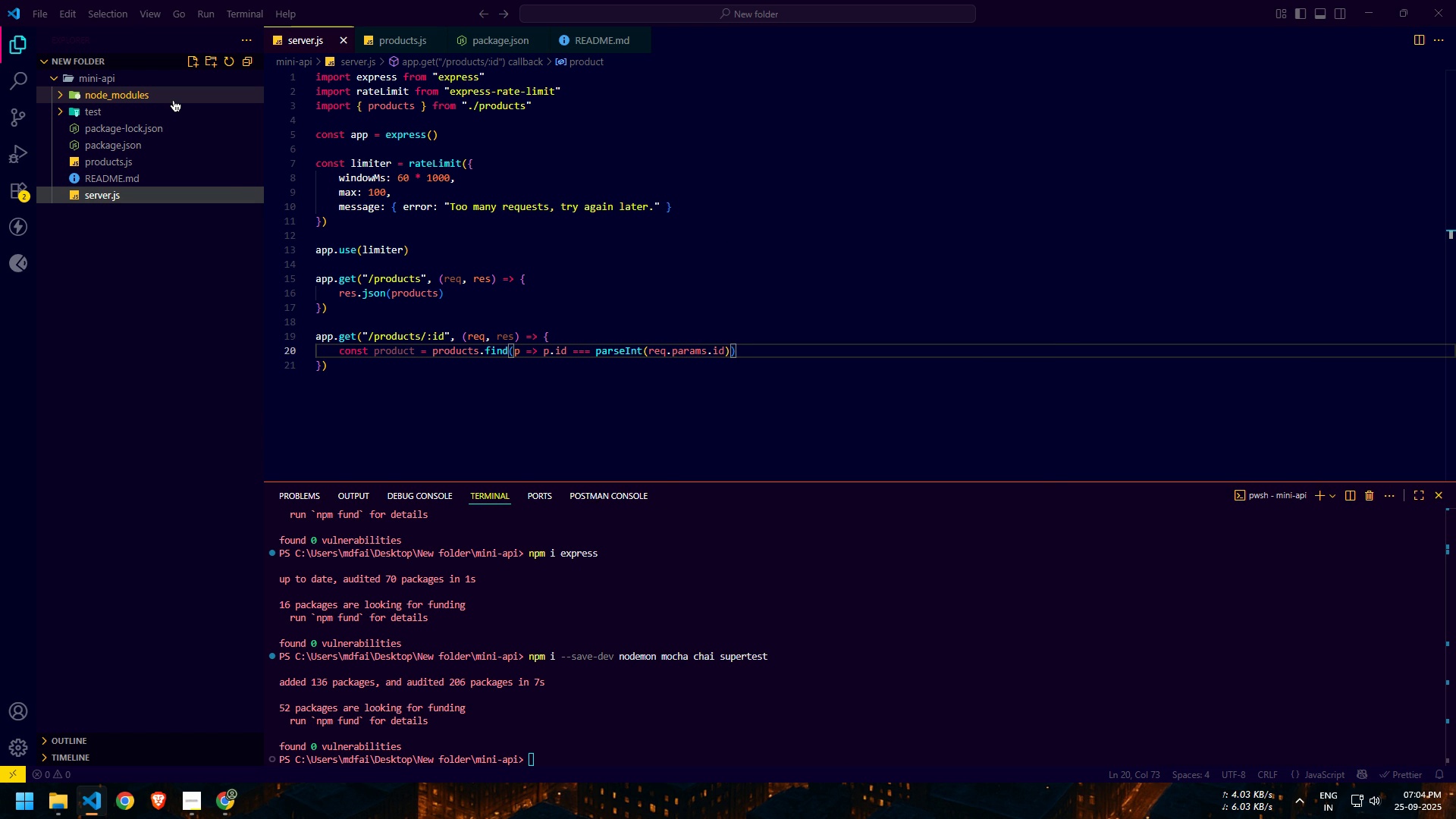 
key(Enter)
 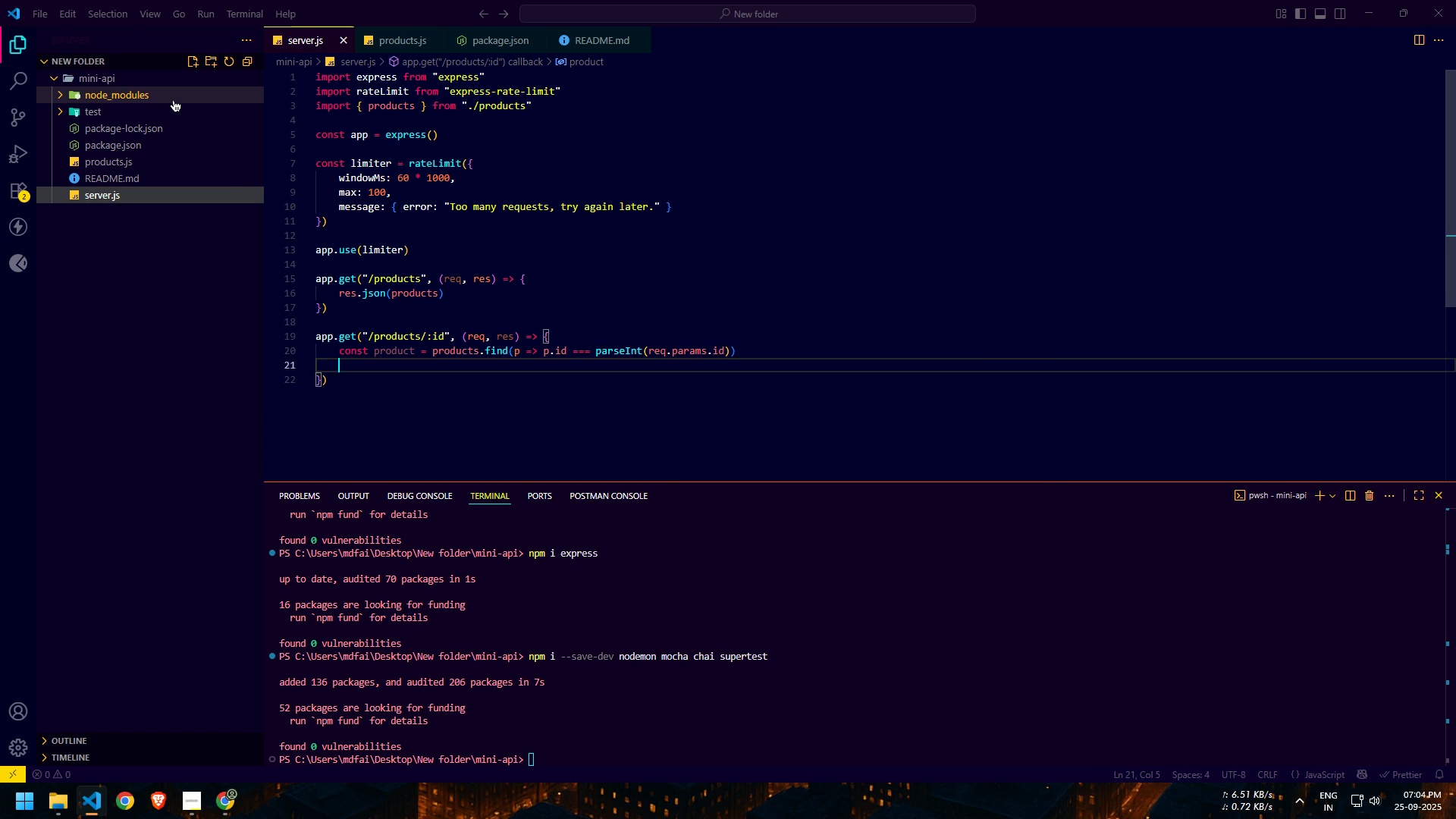 
key(Enter)
 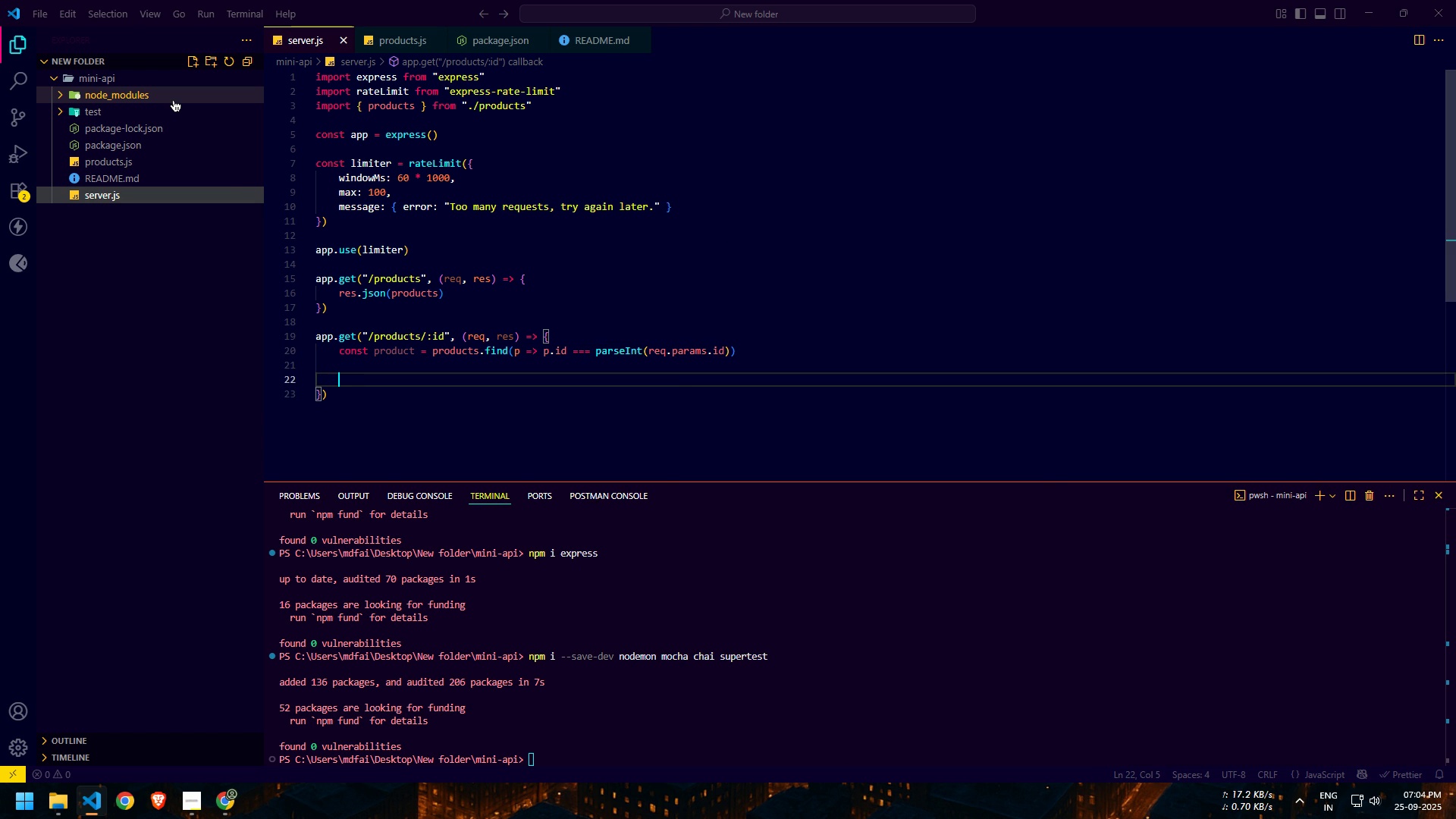 
type(if (!product )
key(Backspace)